 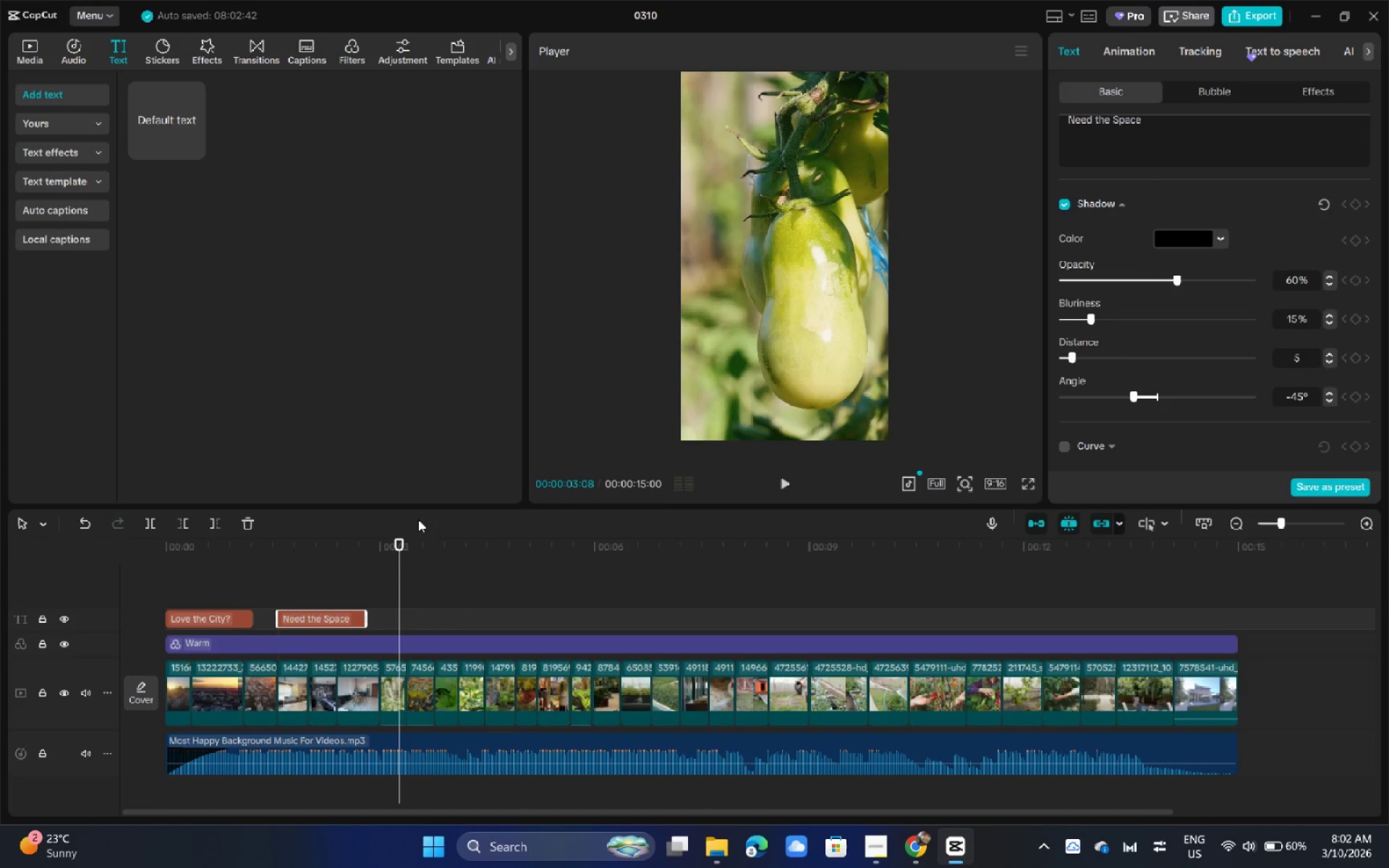 
left_click_drag(start_coordinate=[322, 621], to_coordinate=[427, 624])
 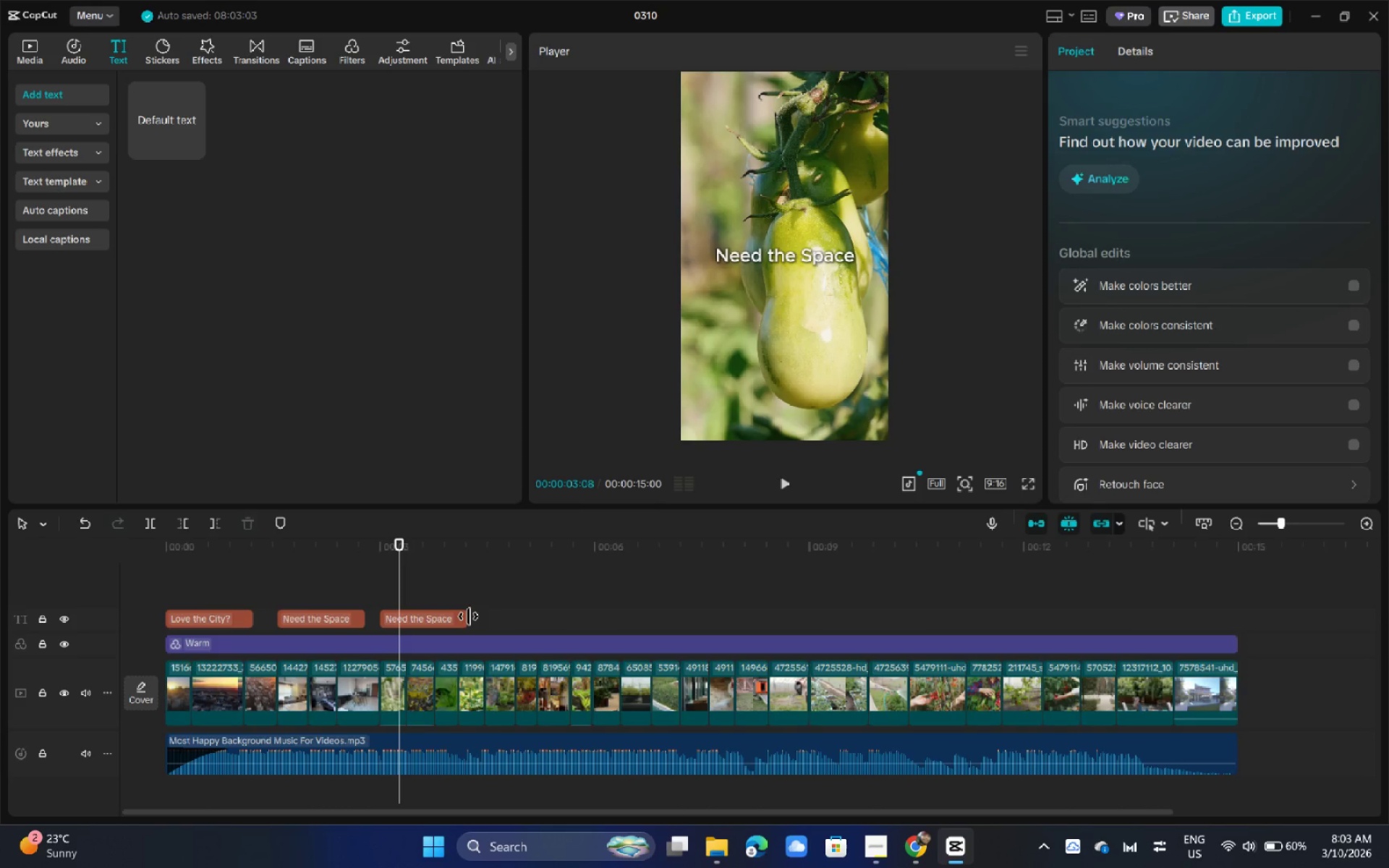 
hold_key(key=AltLeft, duration=0.84)
 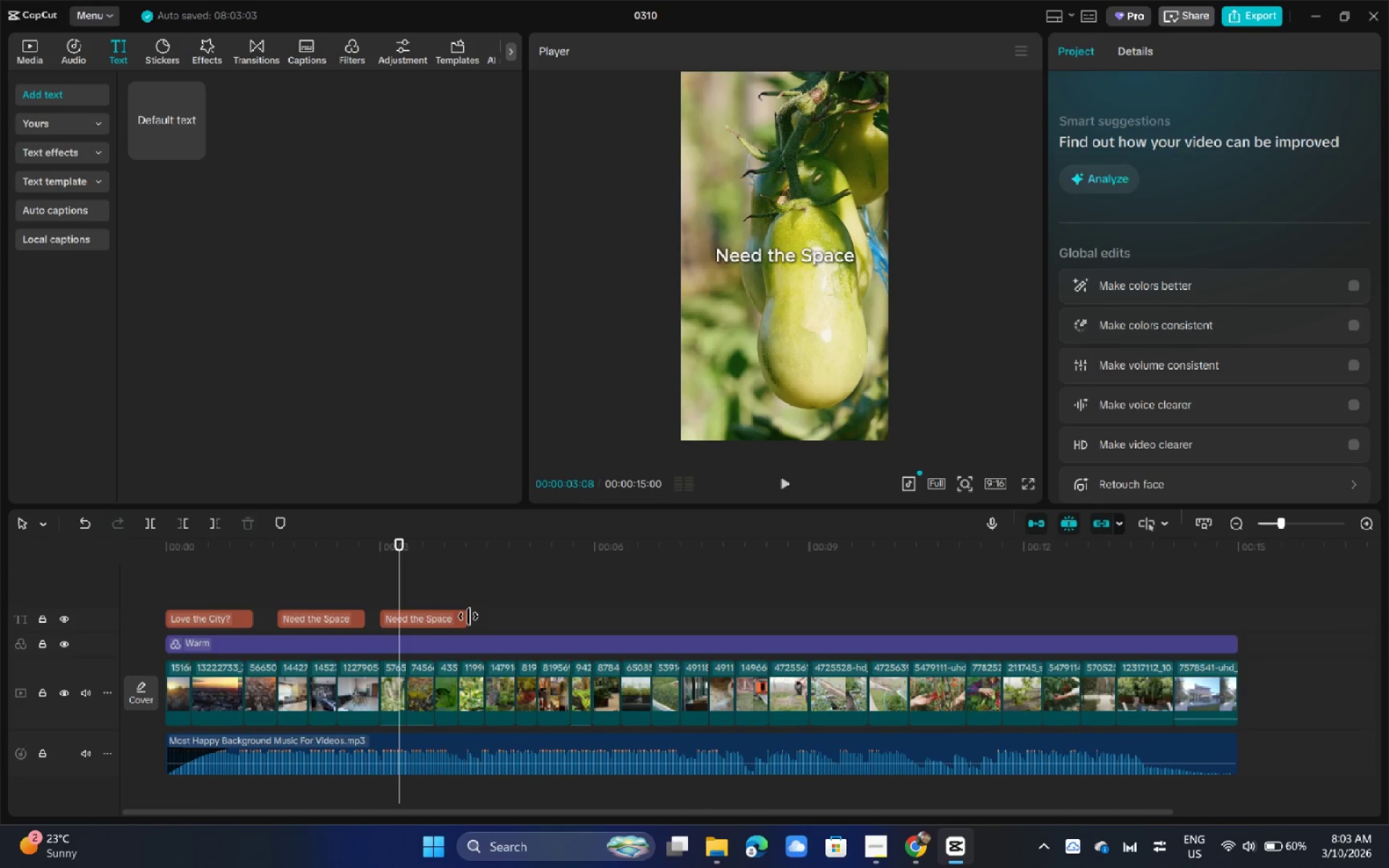 
left_click_drag(start_coordinate=[468, 616], to_coordinate=[587, 623])
 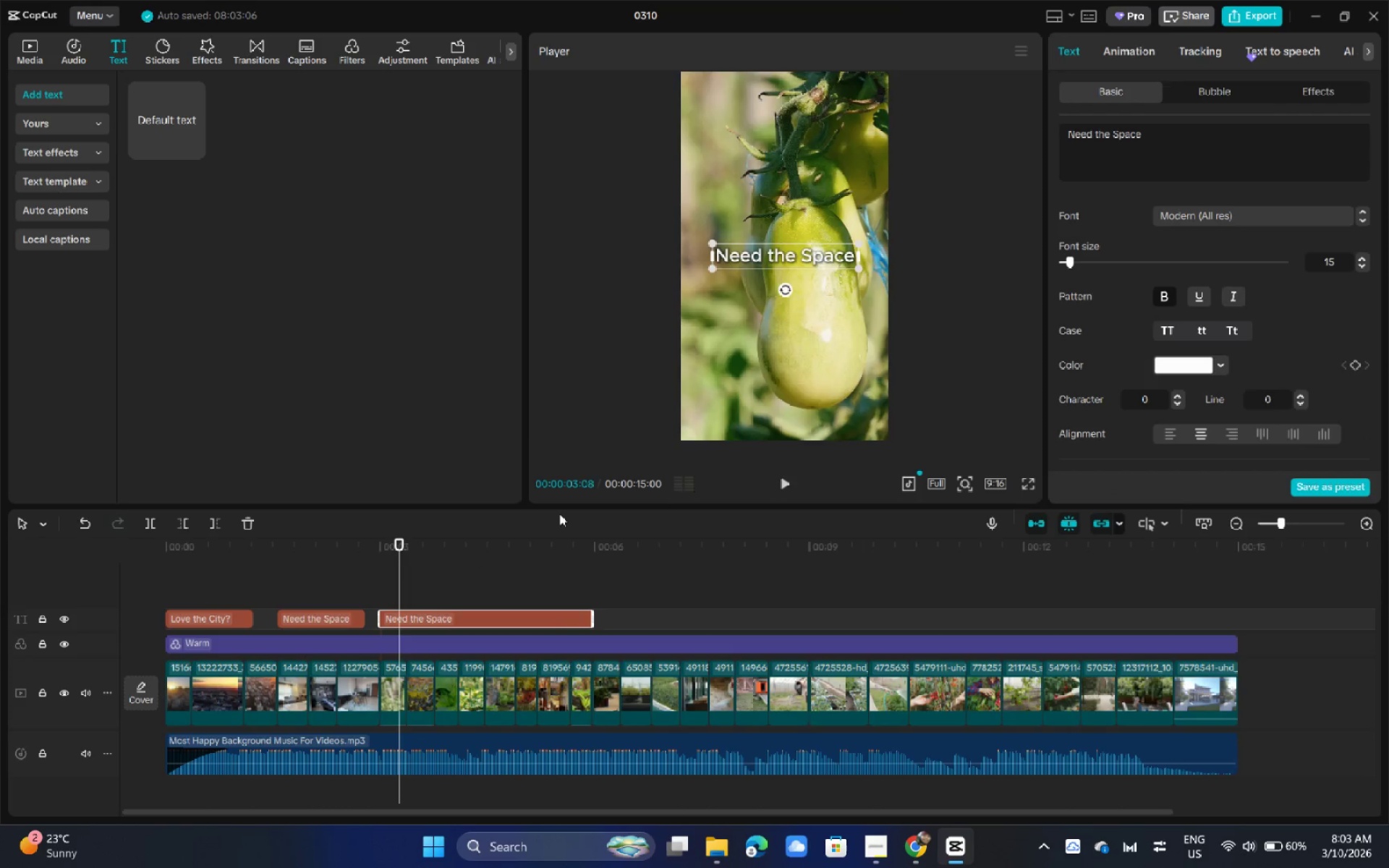 
key(Space)
 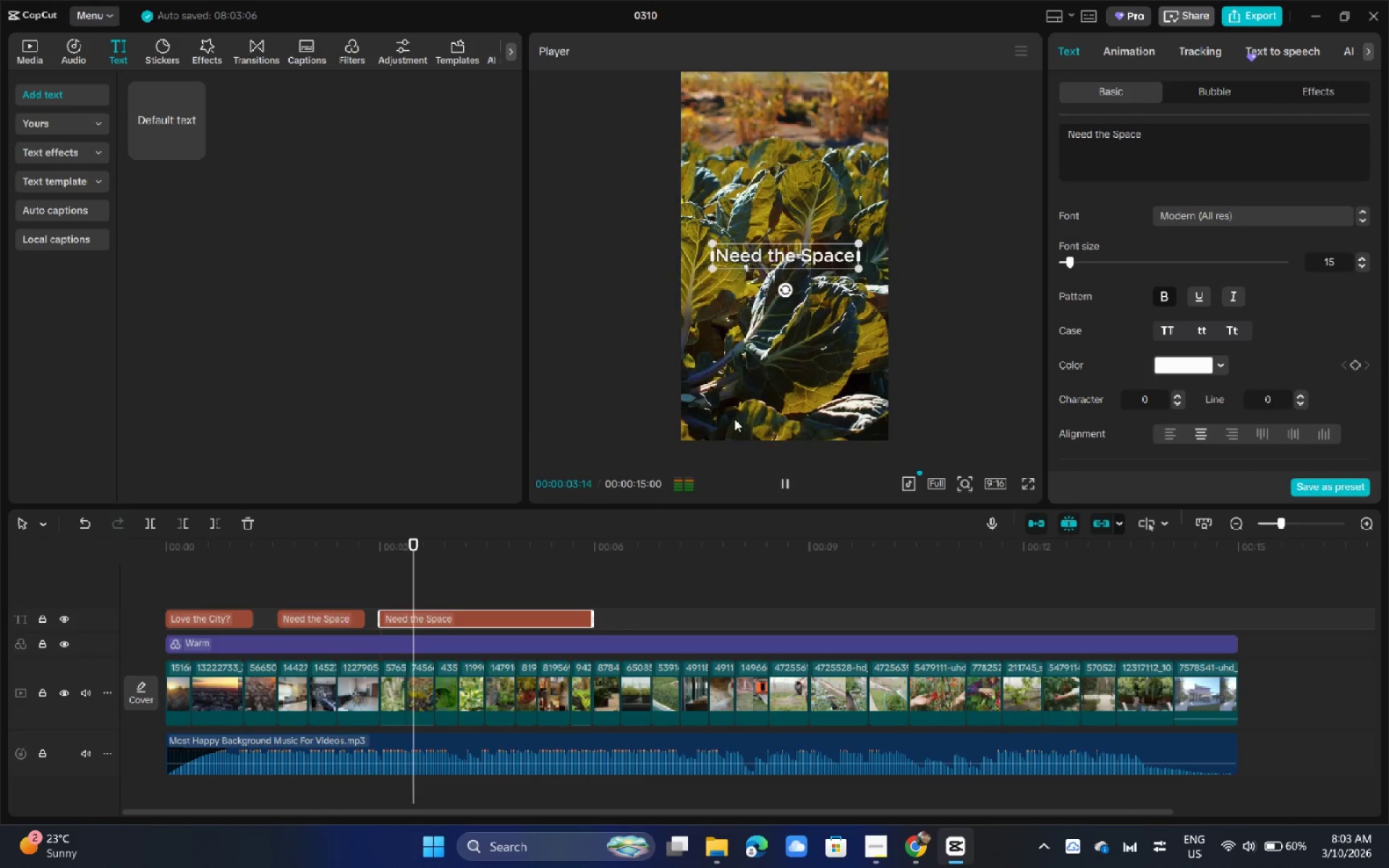 
key(Space)
 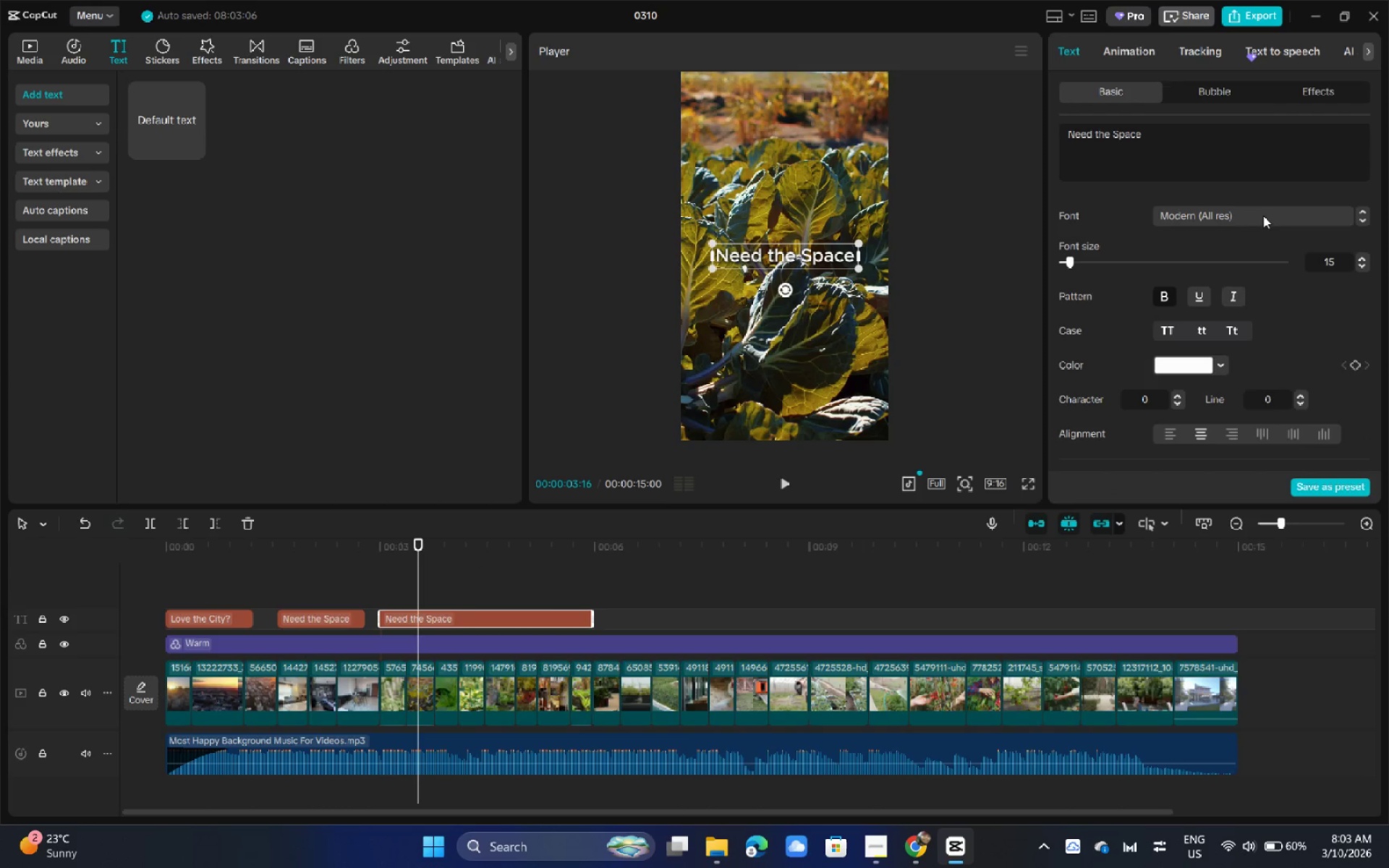 
left_click([1199, 161])
 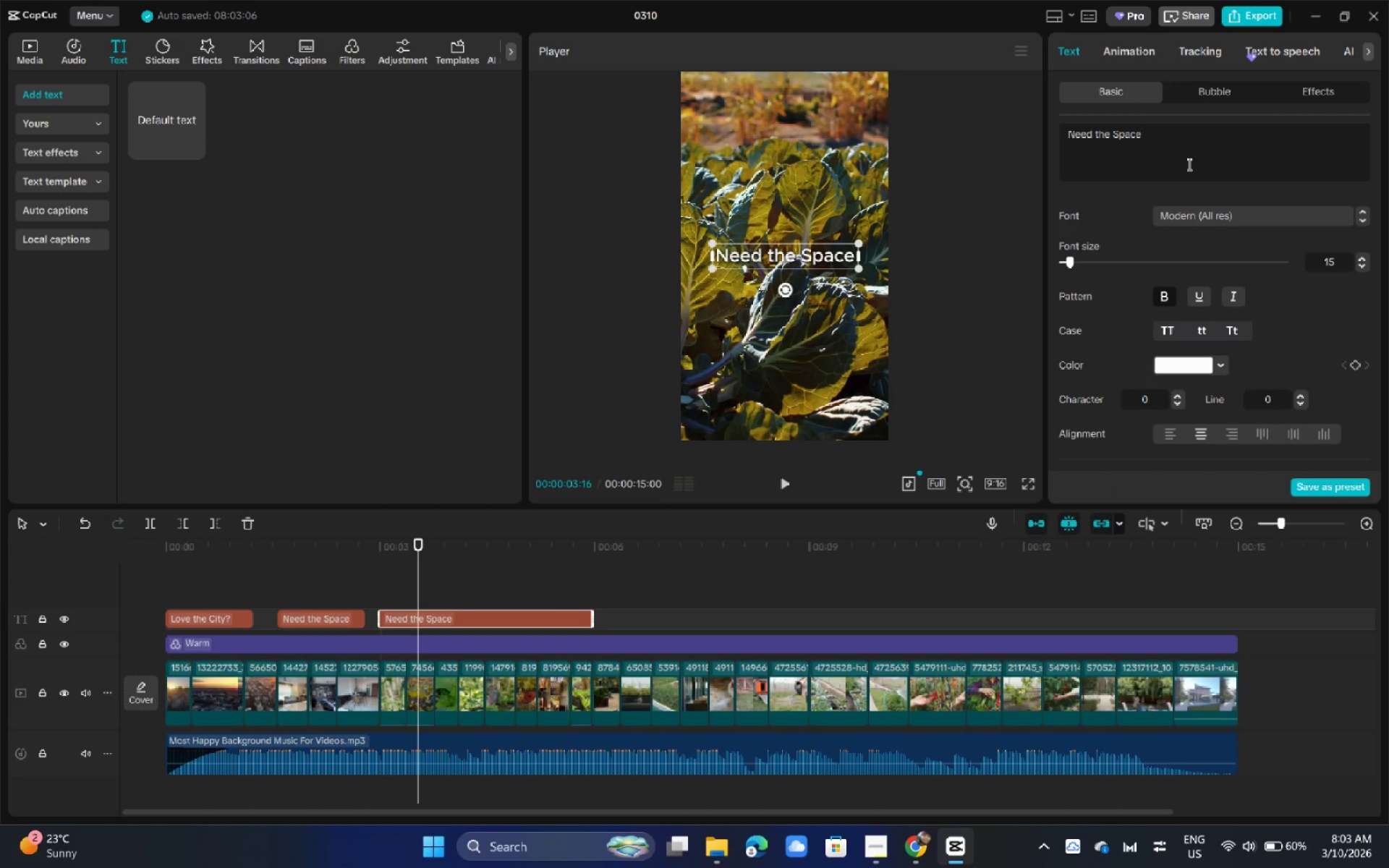 
key(Control+A)
 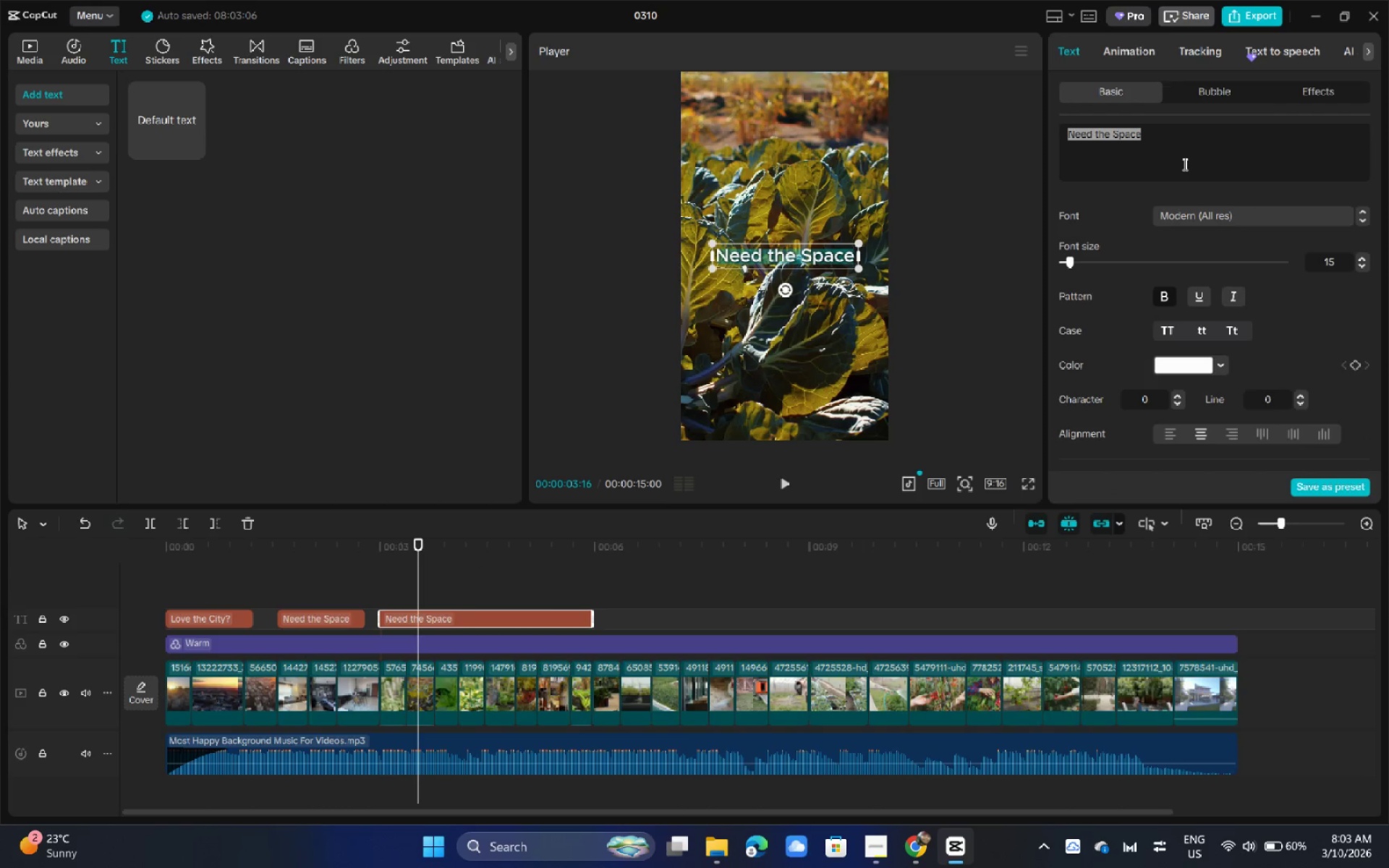 
key(Control+V)
 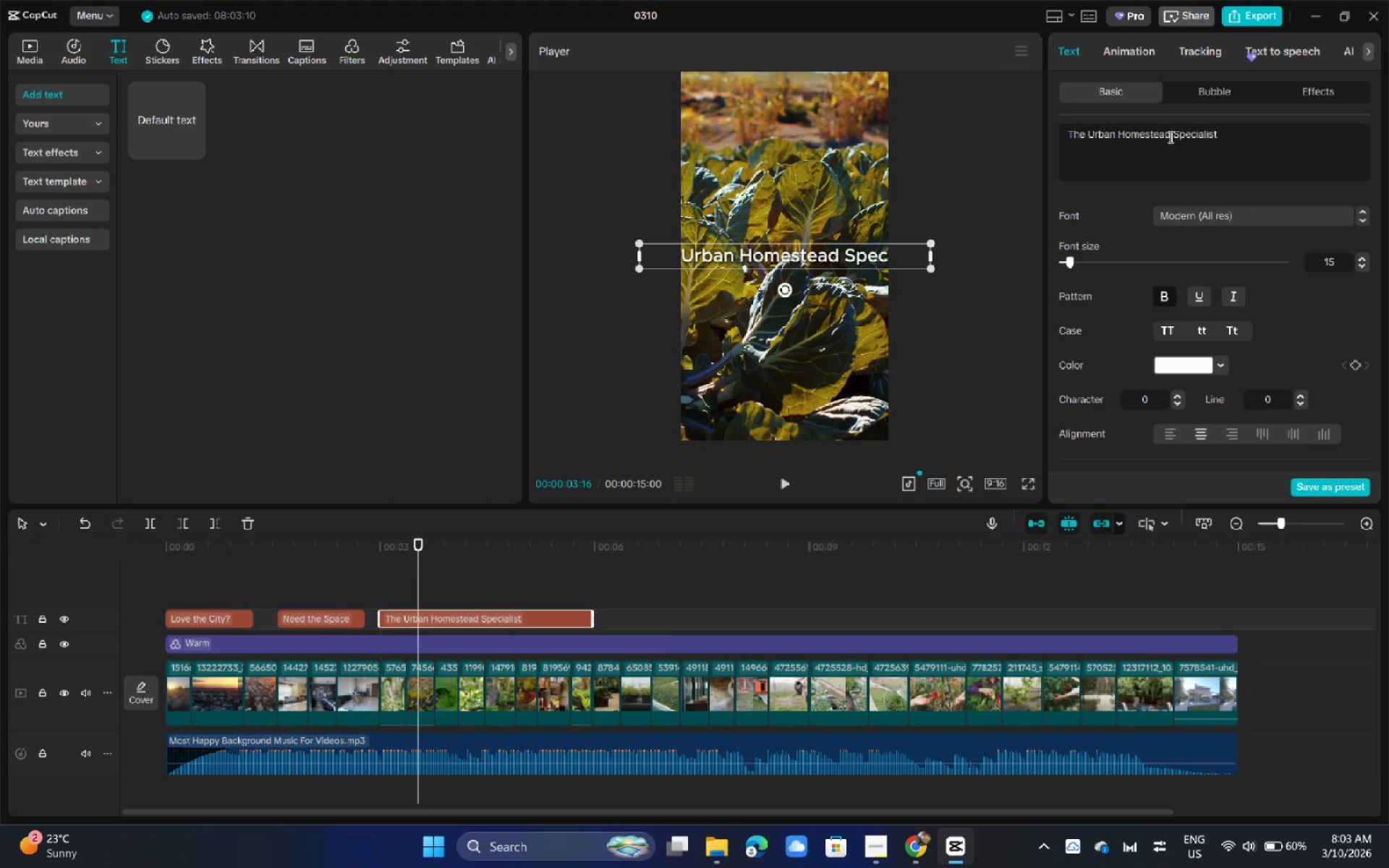 
key(Enter)
 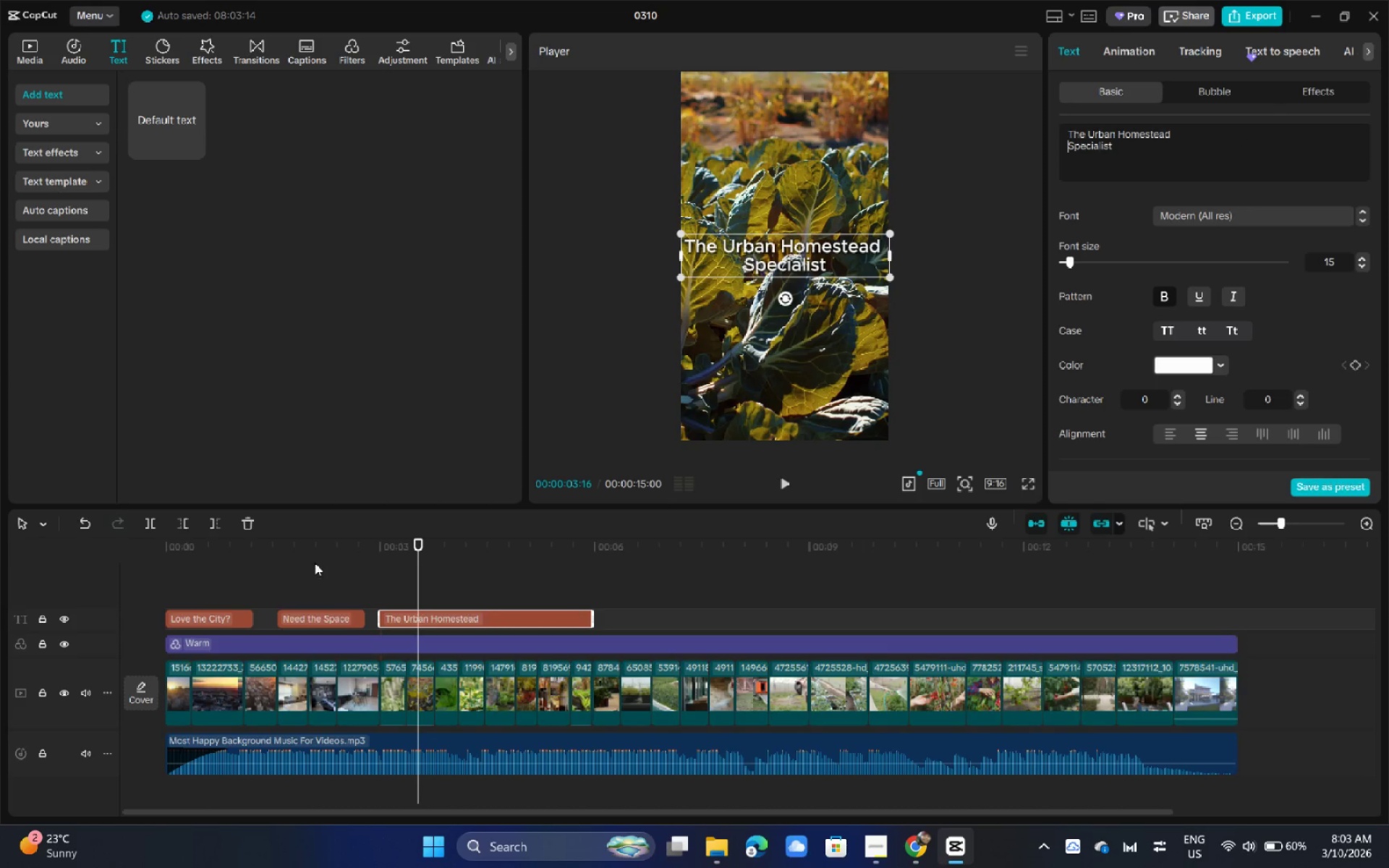 
left_click_drag(start_coordinate=[255, 553], to_coordinate=[83, 560])
 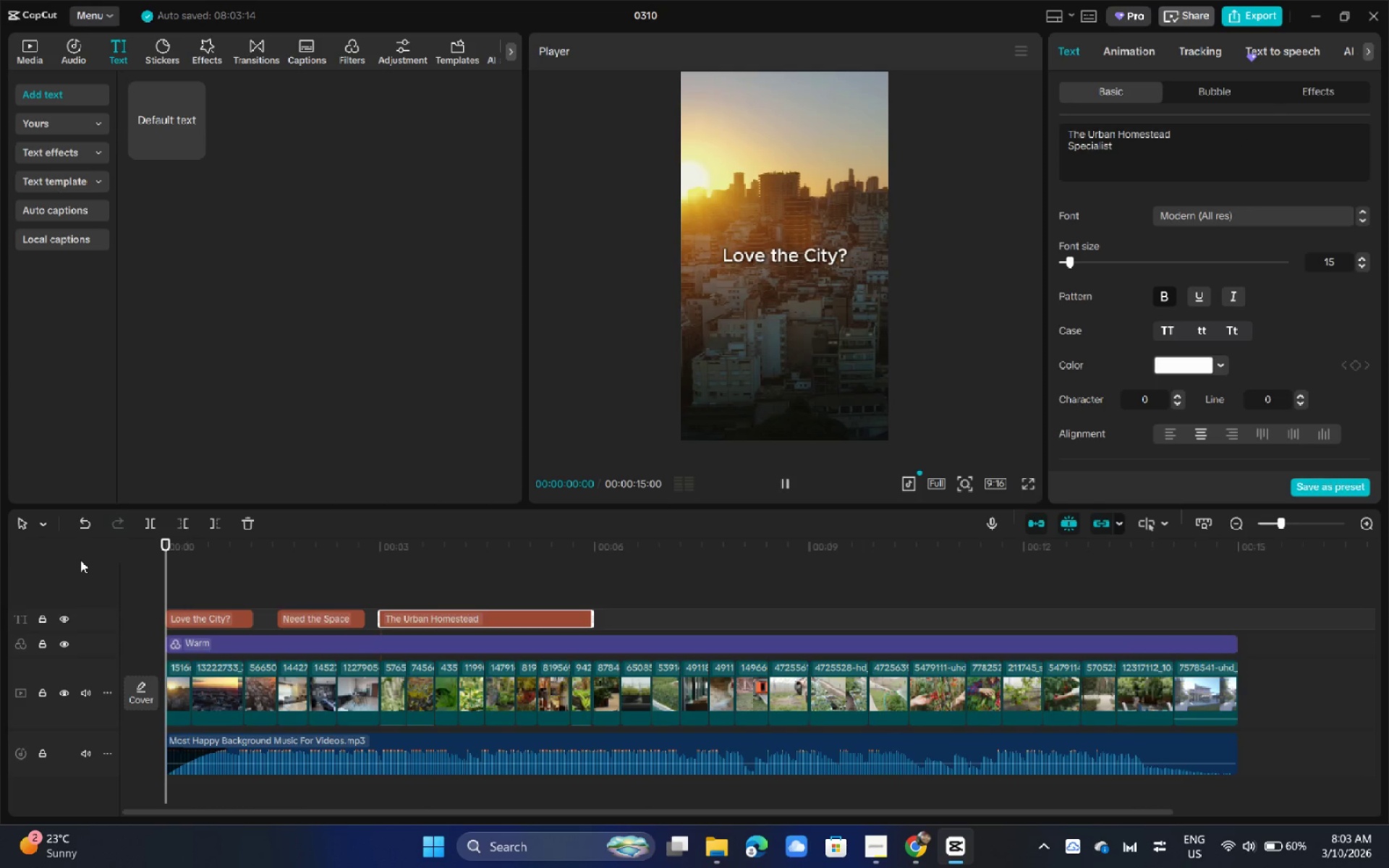 
key(Space)
 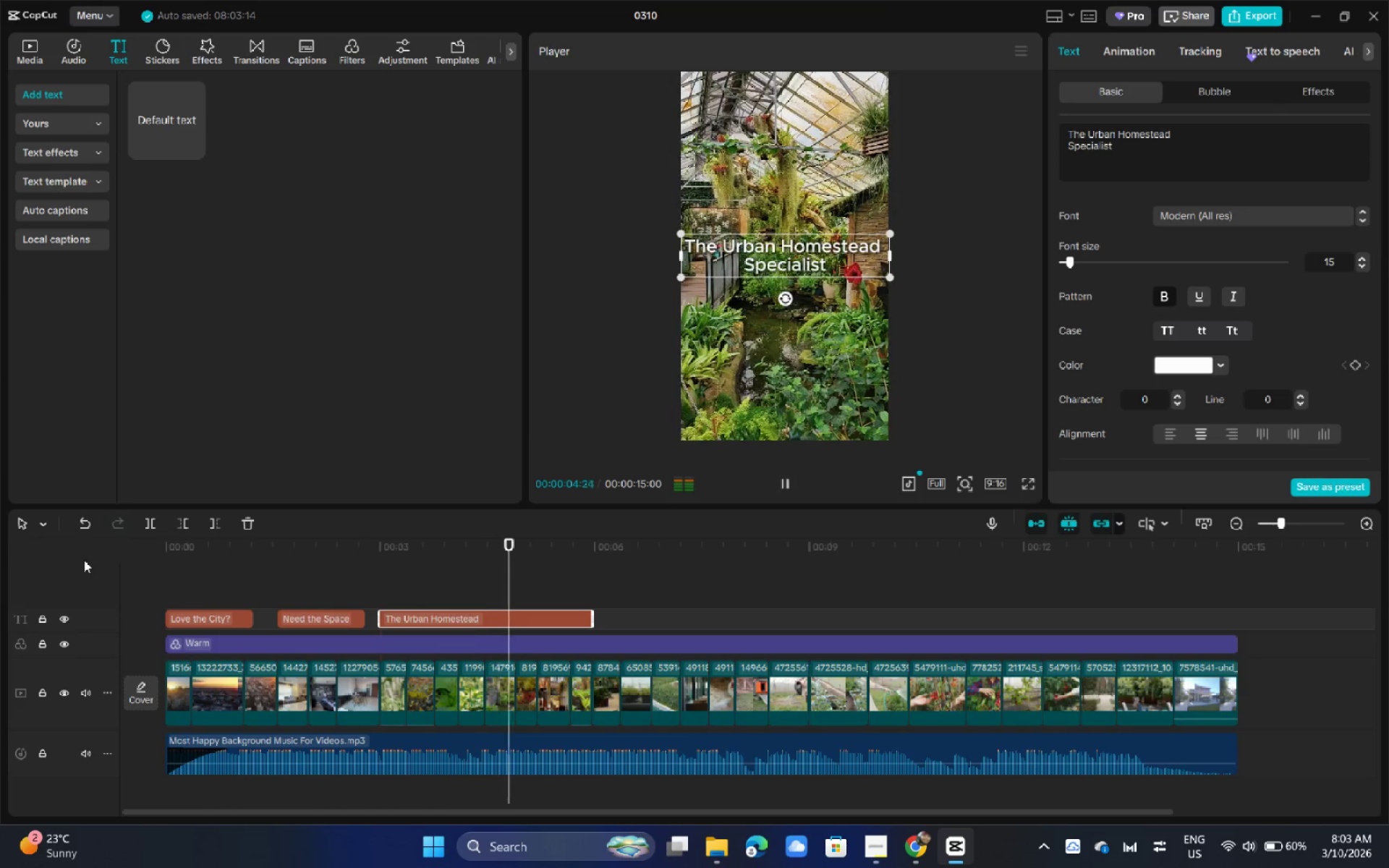 
wait(6.45)
 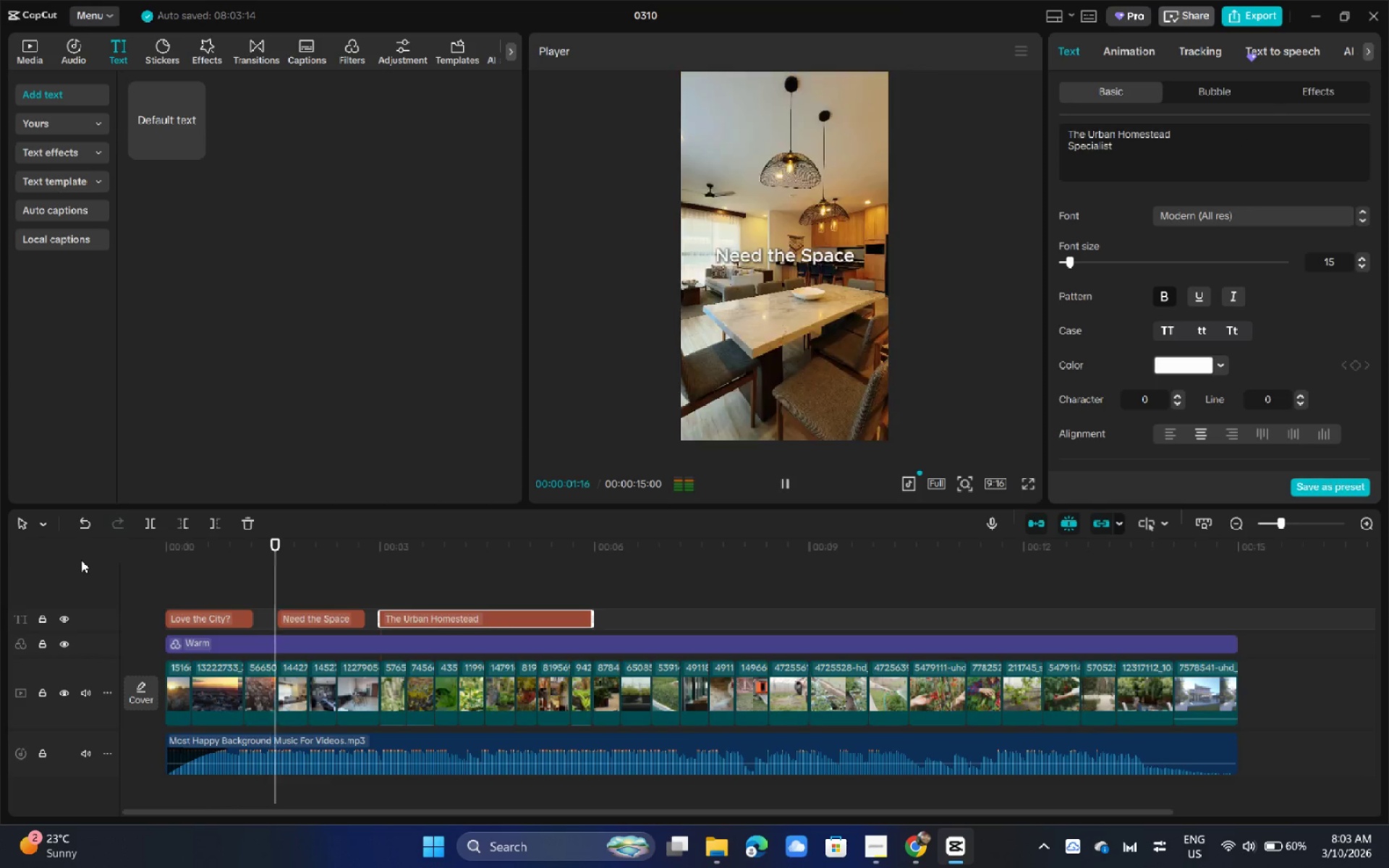 
key(Space)
 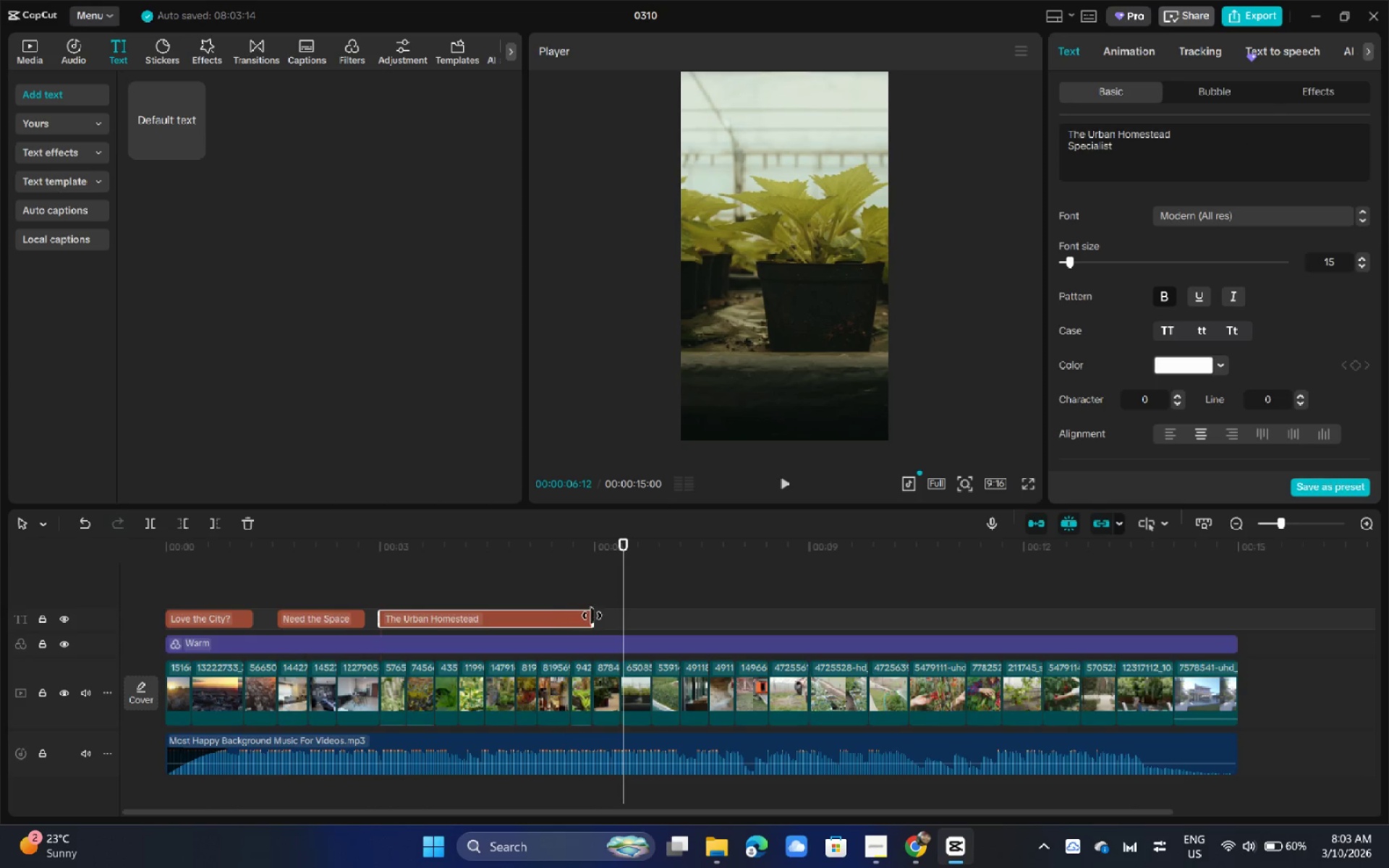 
left_click_drag(start_coordinate=[593, 616], to_coordinate=[628, 616])
 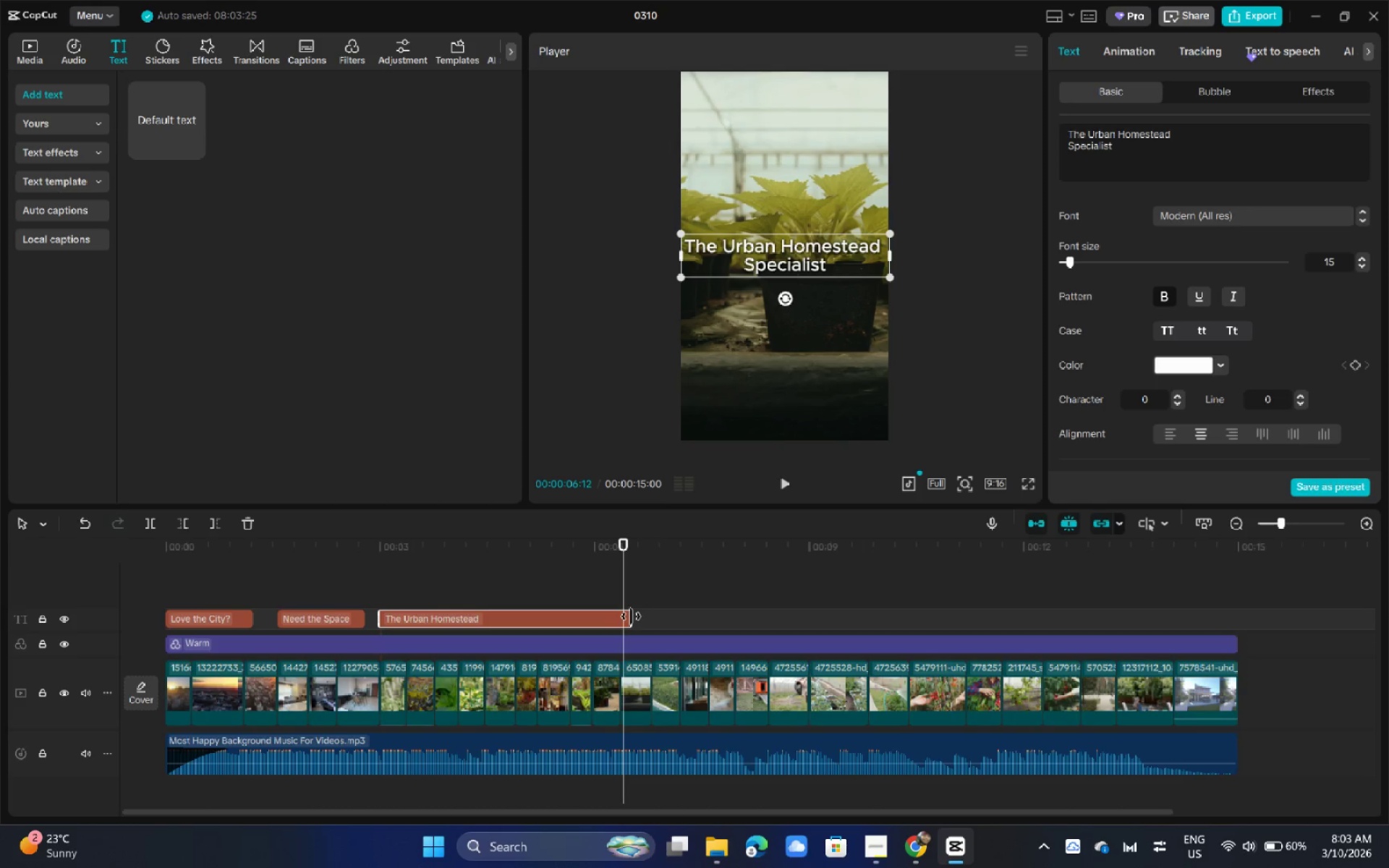 
wait(11.03)
 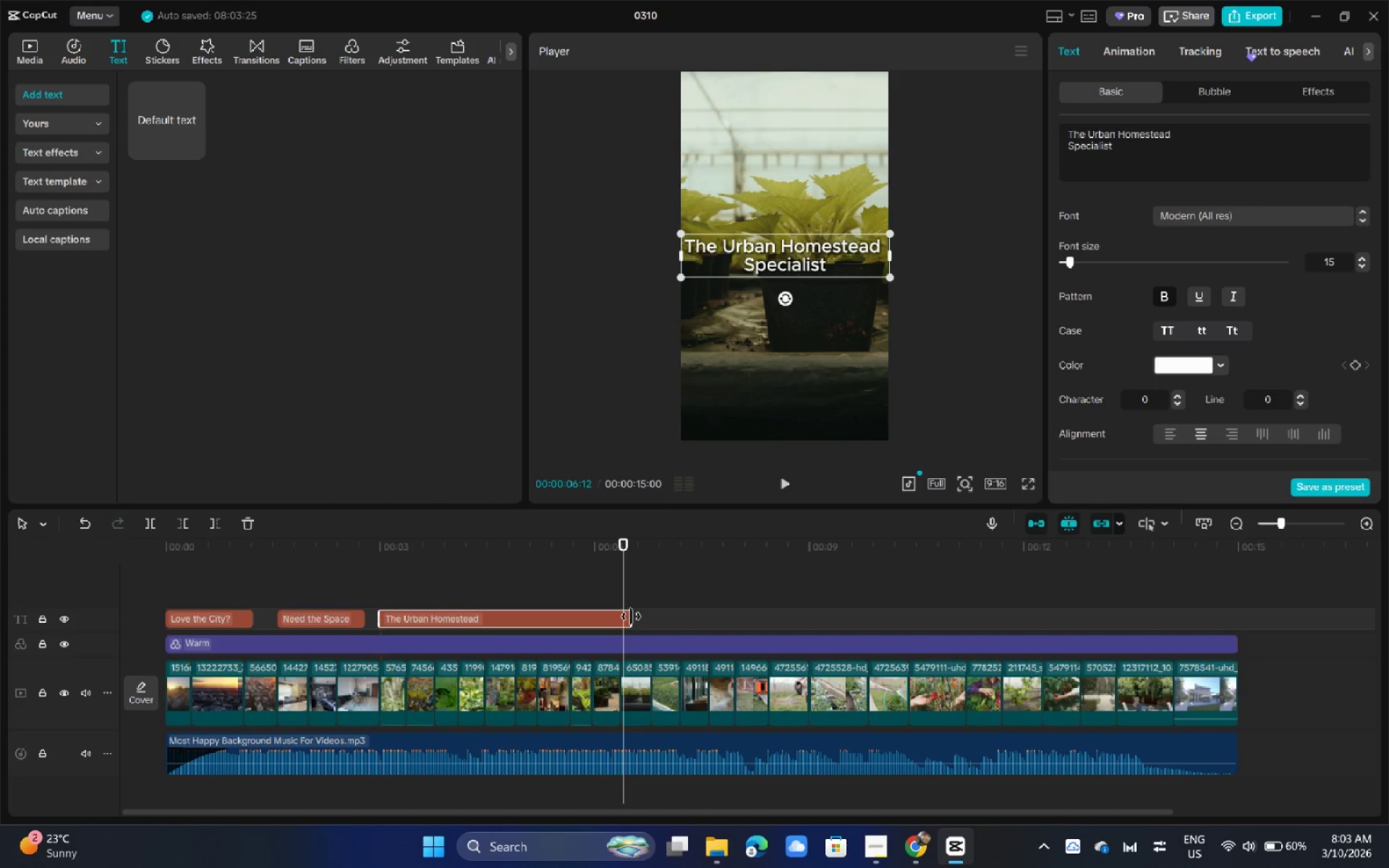 
left_click_drag(start_coordinate=[185, 545], to_coordinate=[148, 552])
 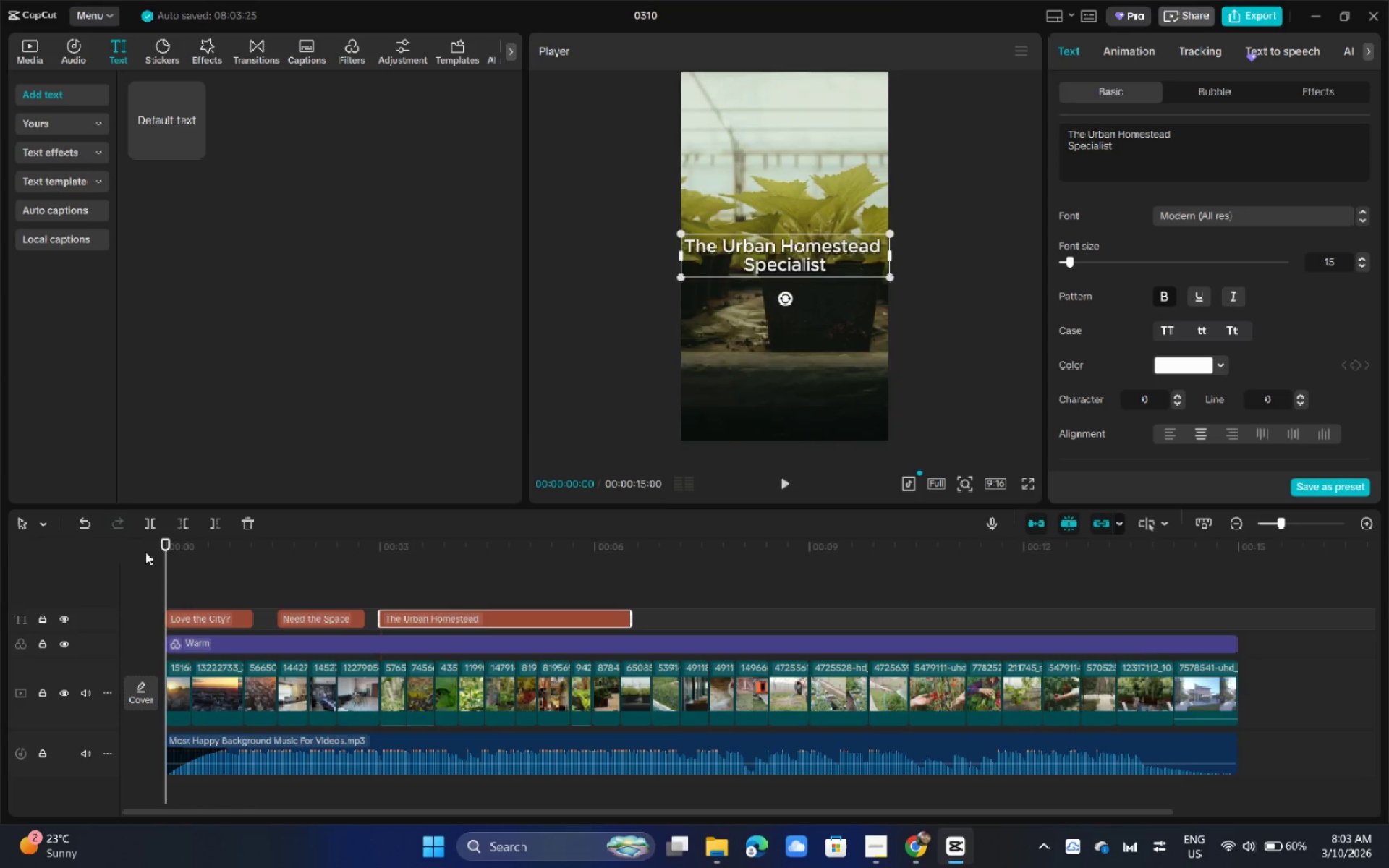 
key(Space)
 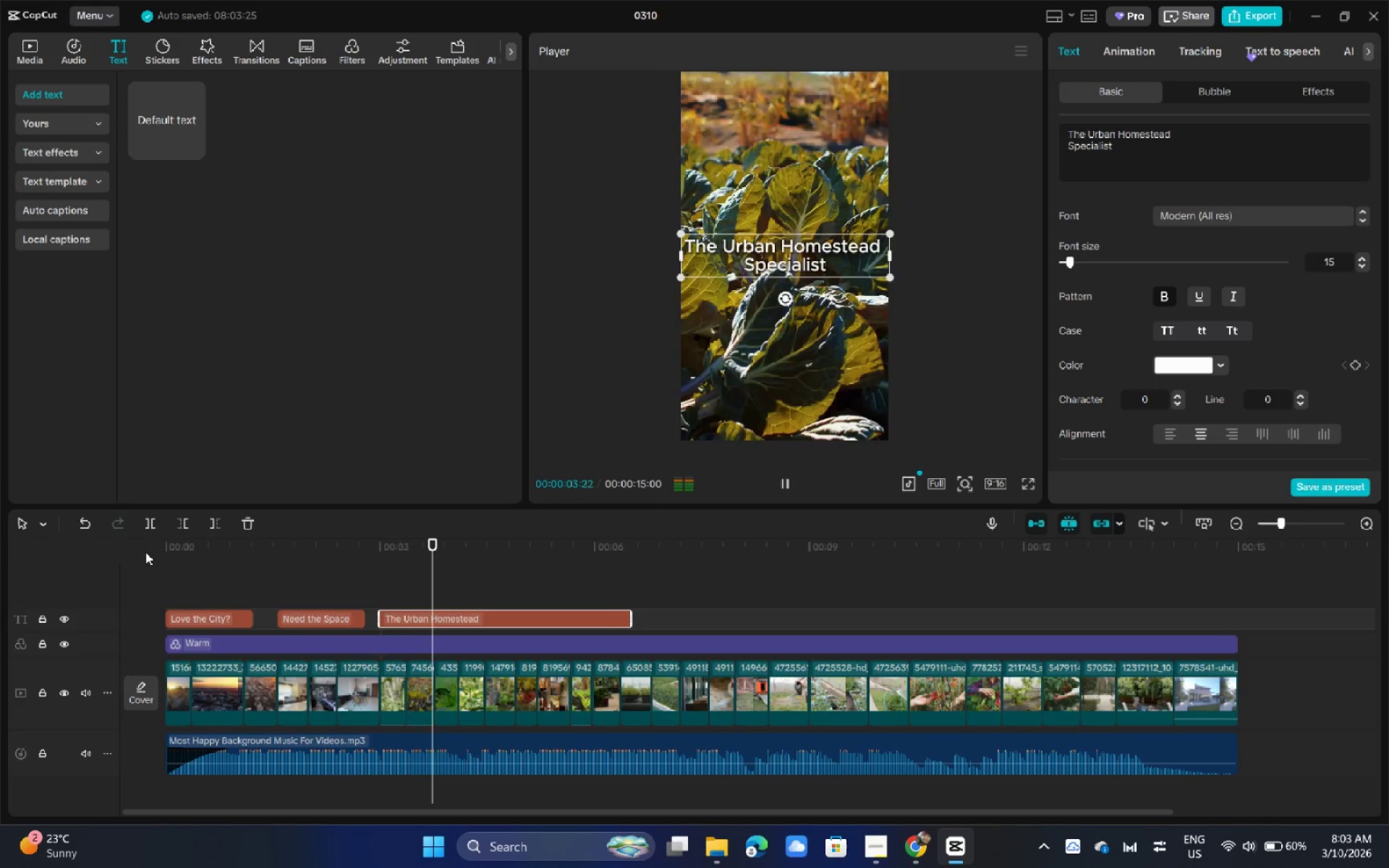 
wait(5.03)
 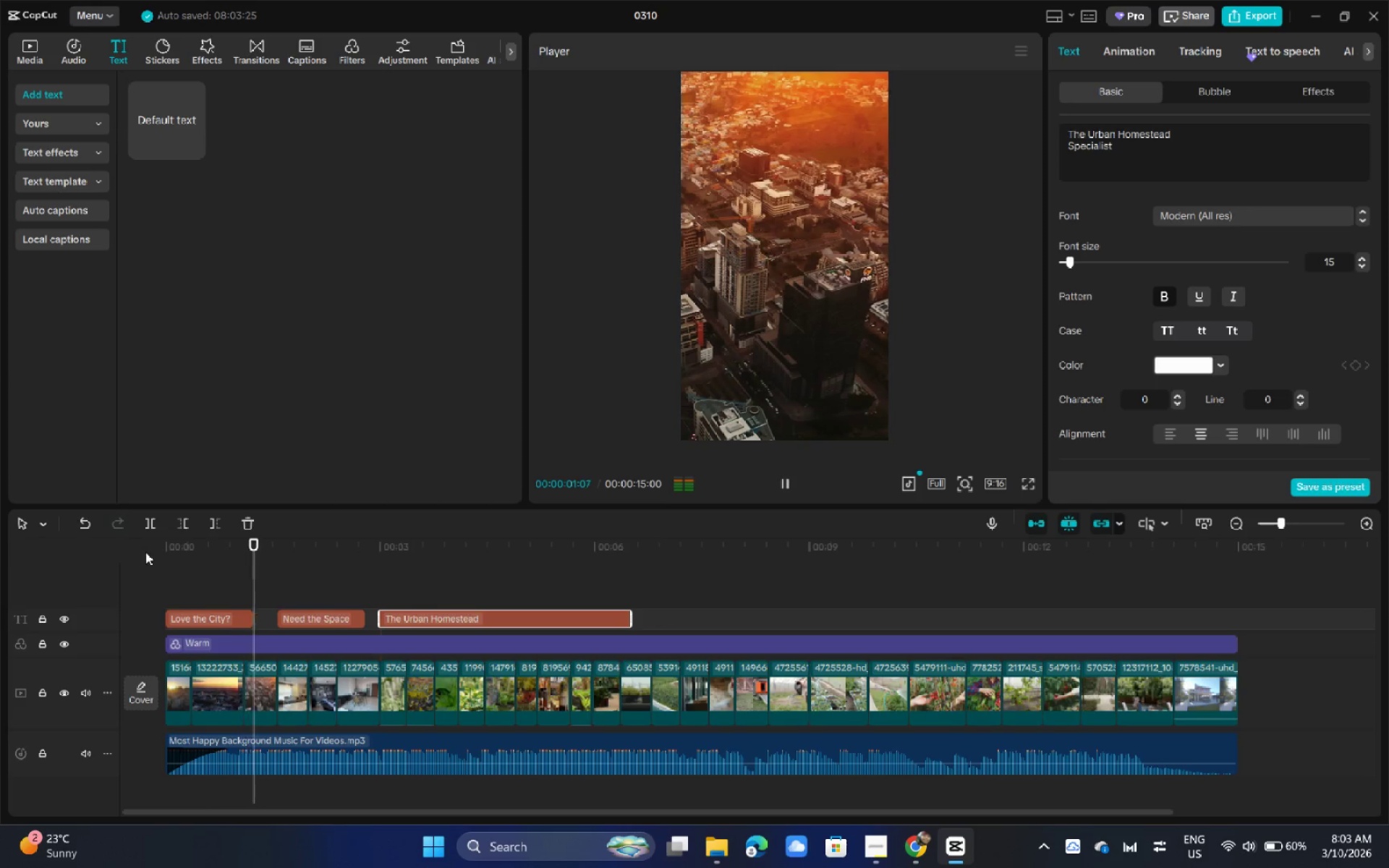 
key(Space)
 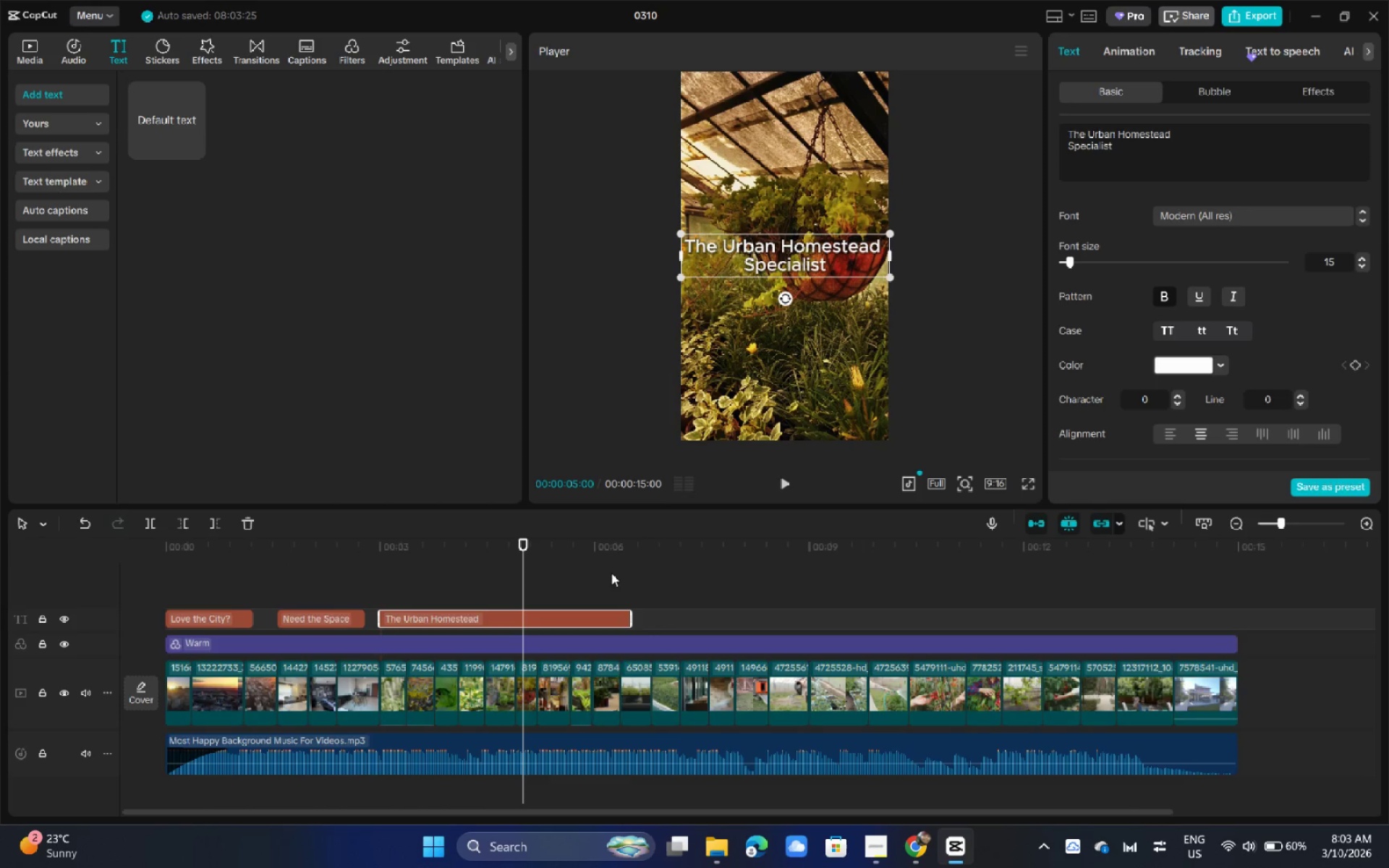 
key(Space)
 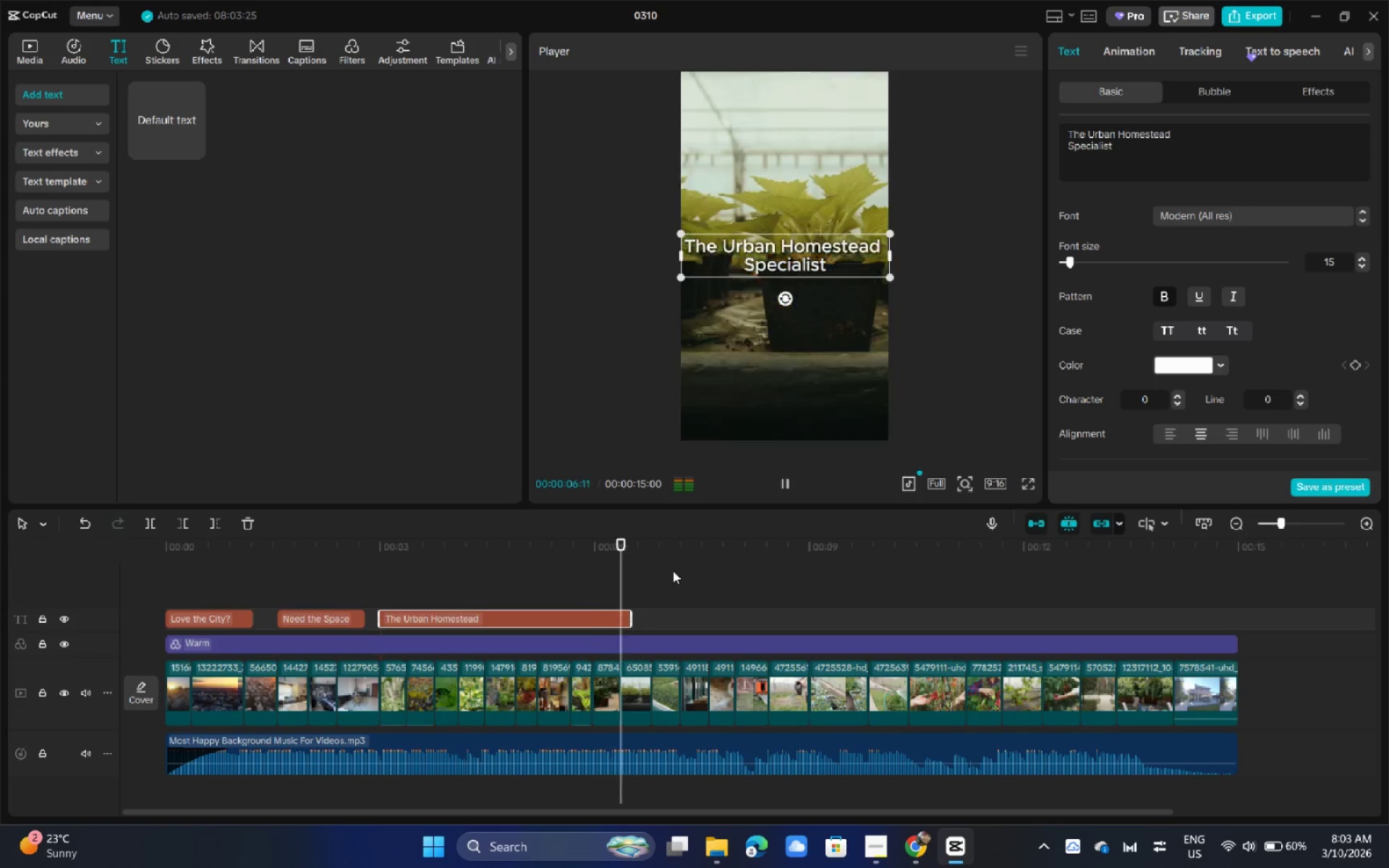 
key(Space)
 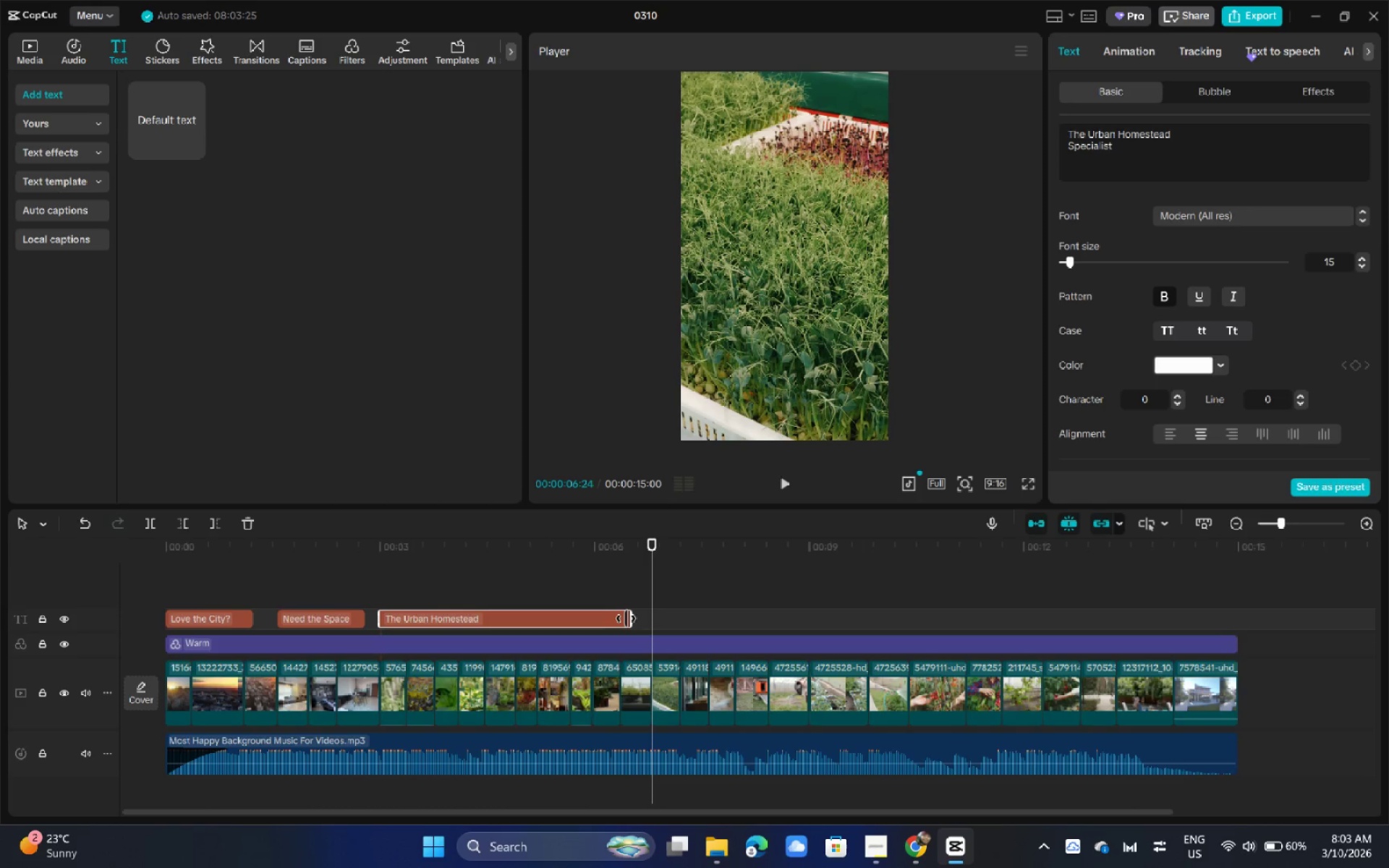 
wait(5.92)
 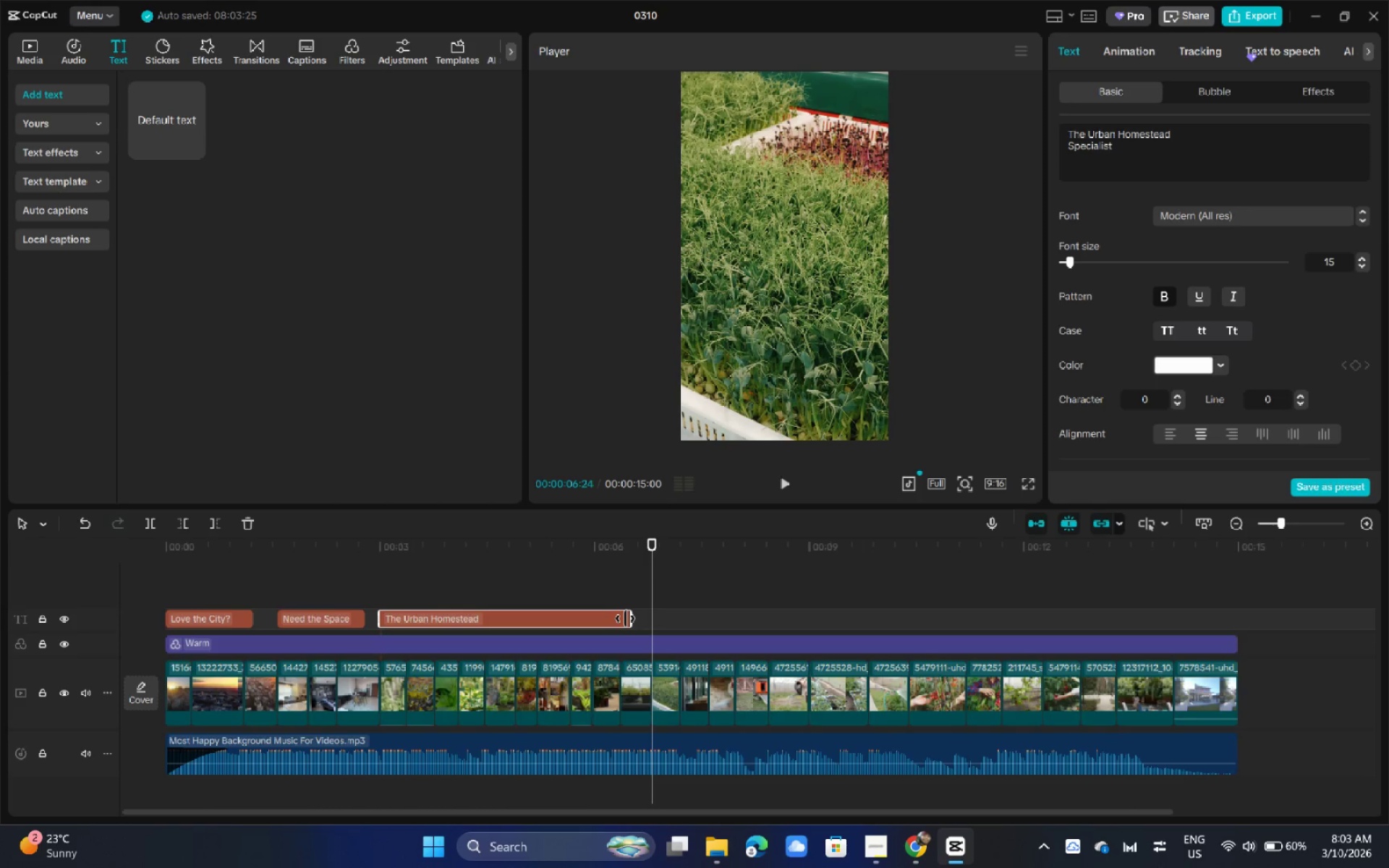 
key(Alt+AltLeft)
 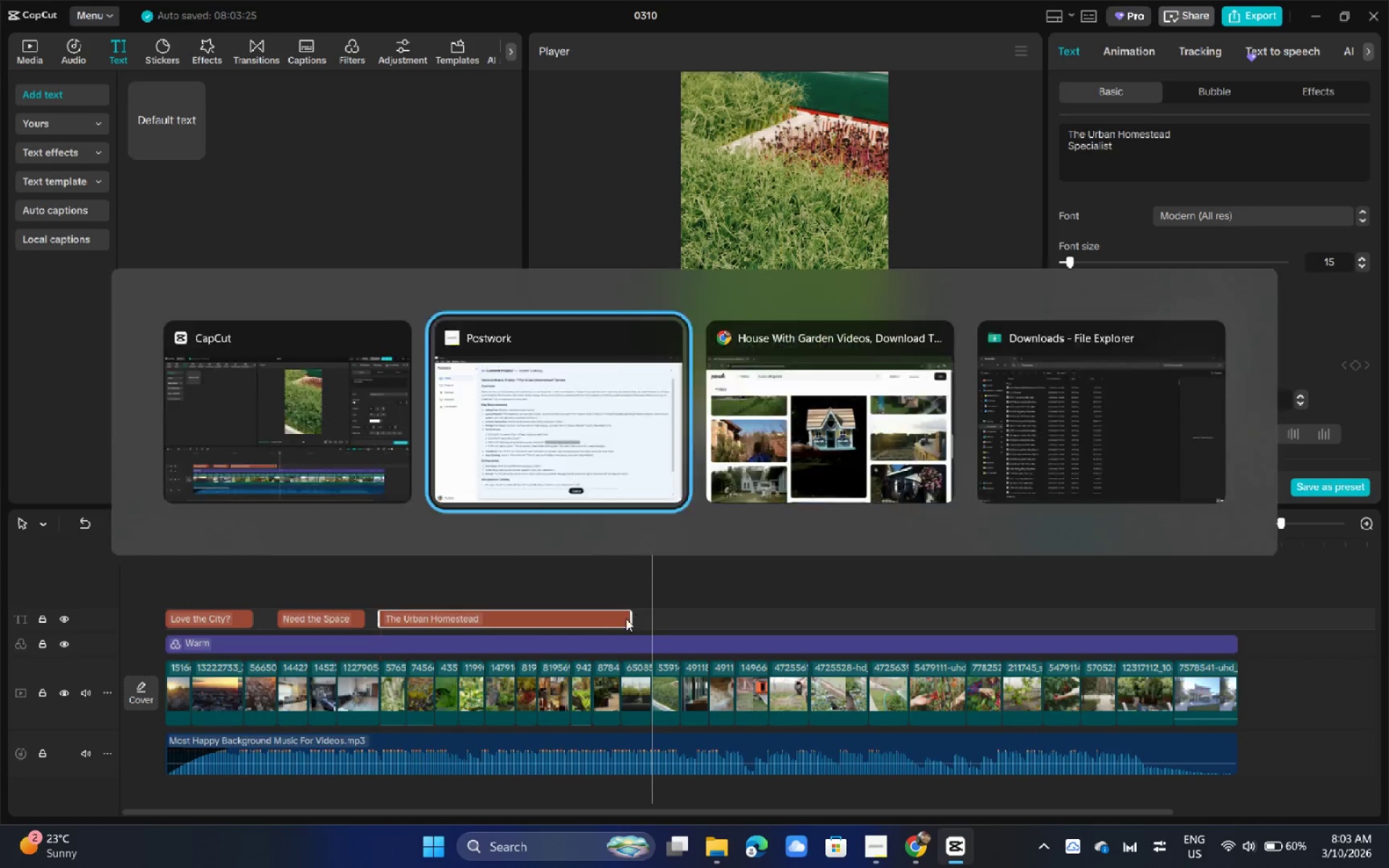 
key(Alt+Tab)